 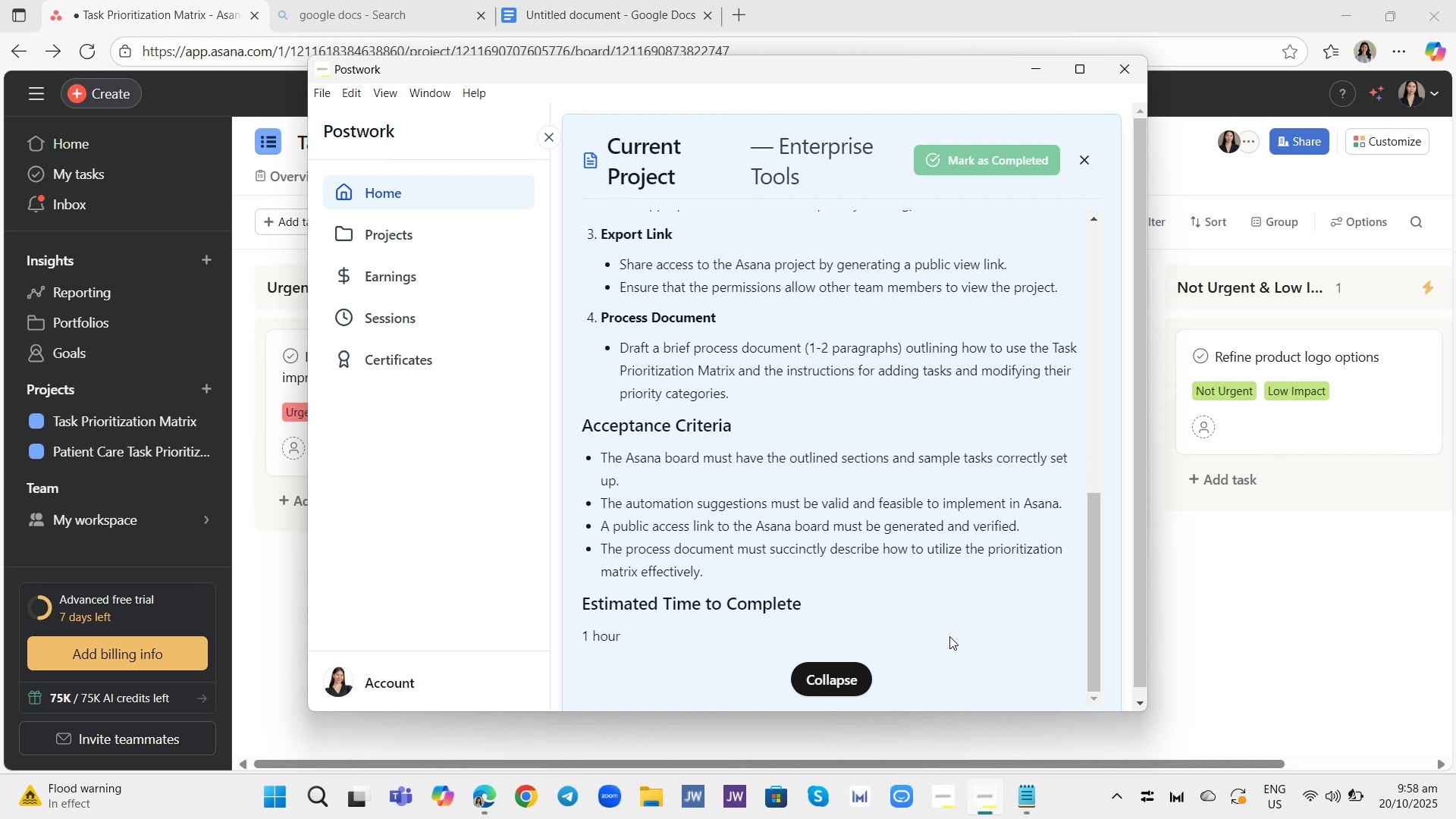 
left_click([834, 676])
 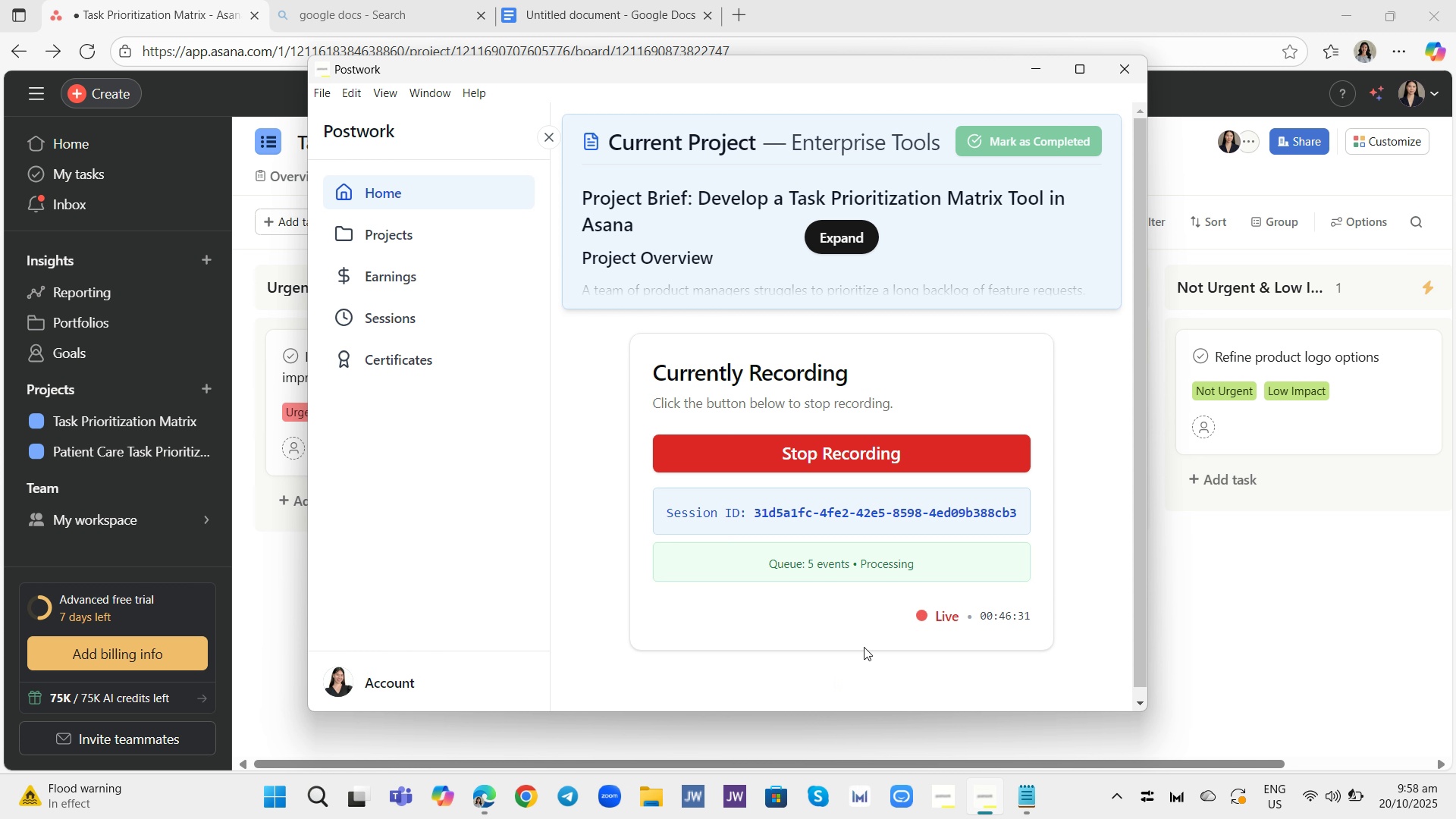 
scroll: coordinate [900, 595], scroll_direction: up, amount: 1.0
 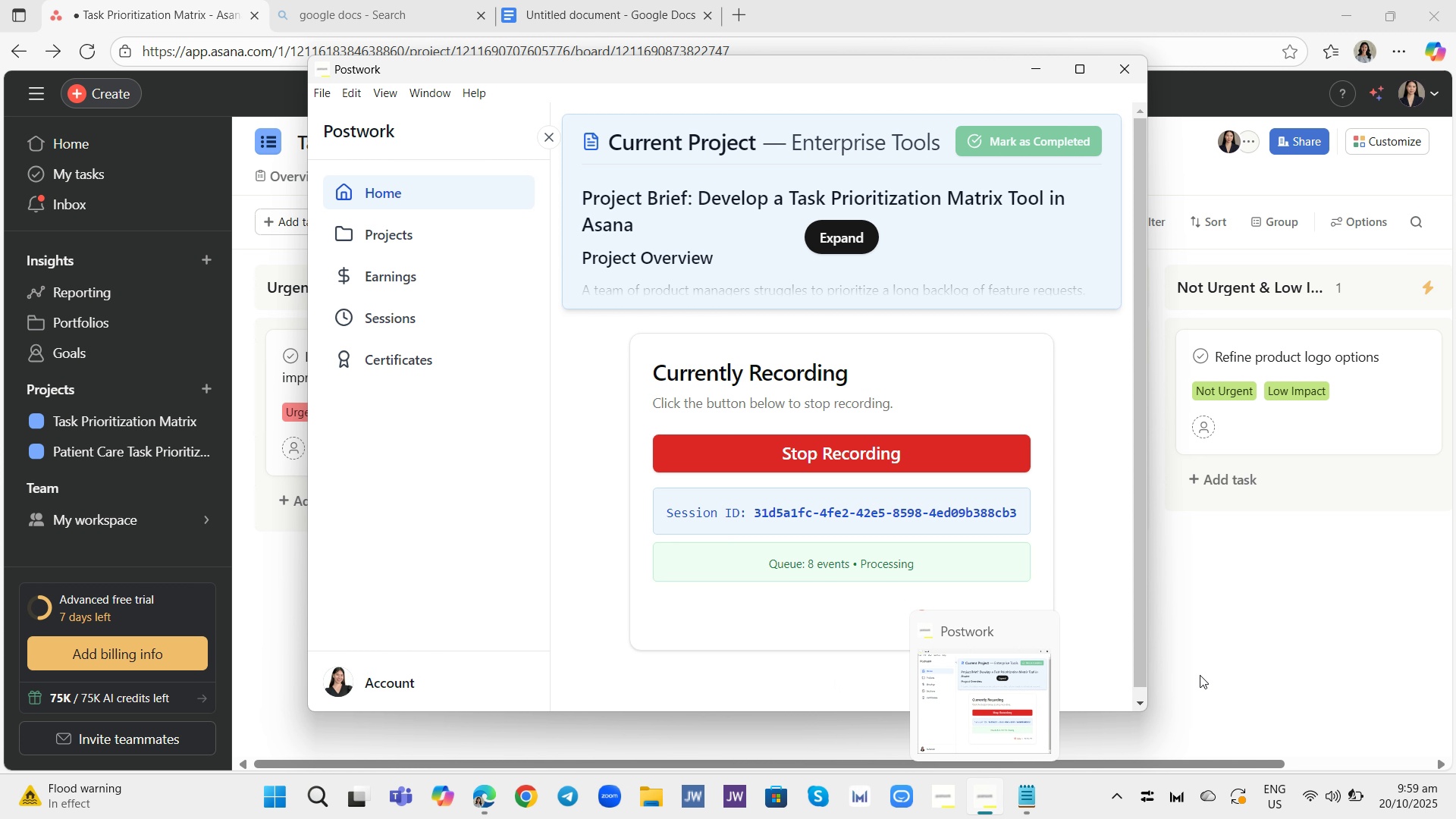 
left_click([1200, 675])
 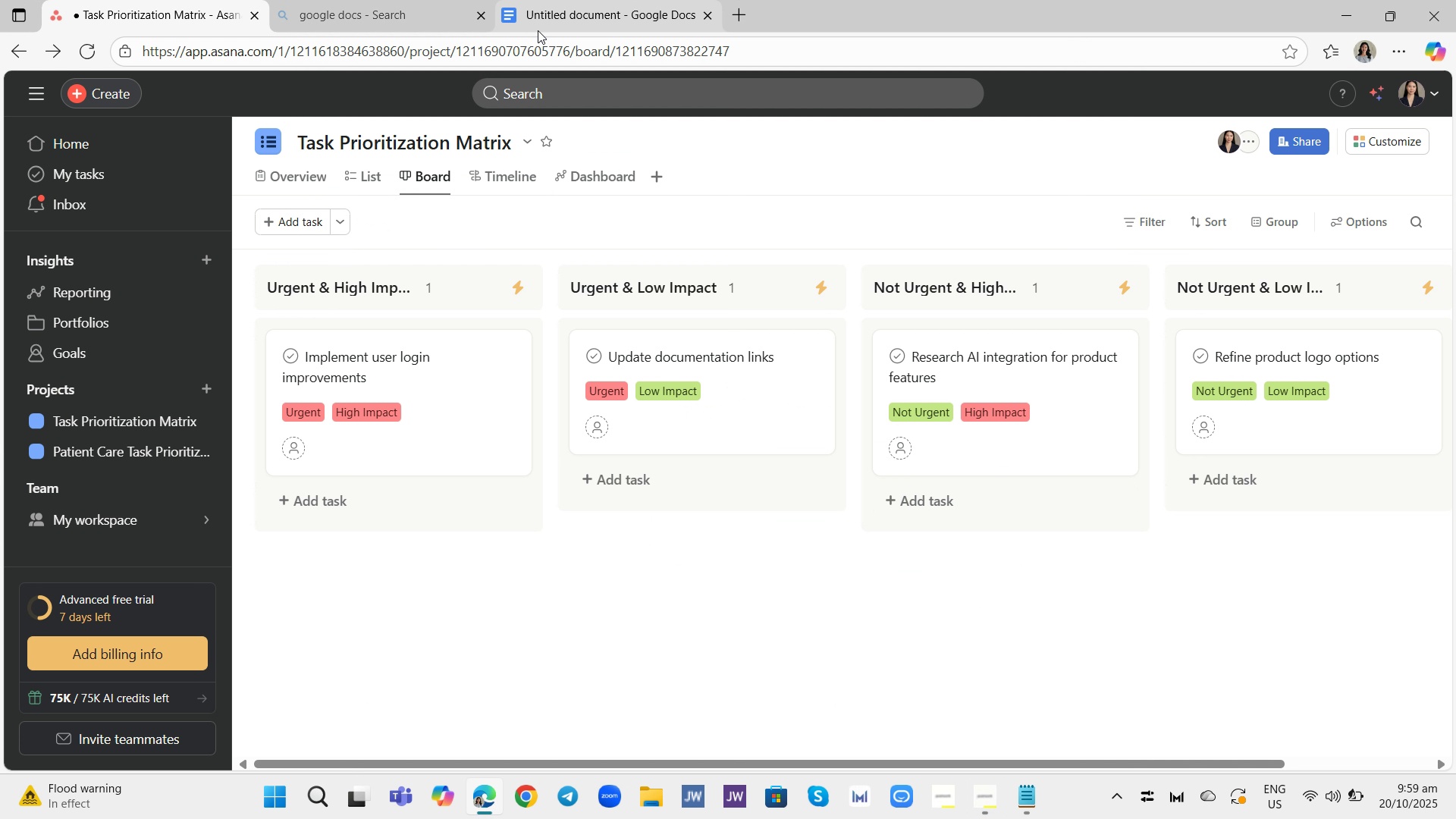 
left_click([551, 19])
 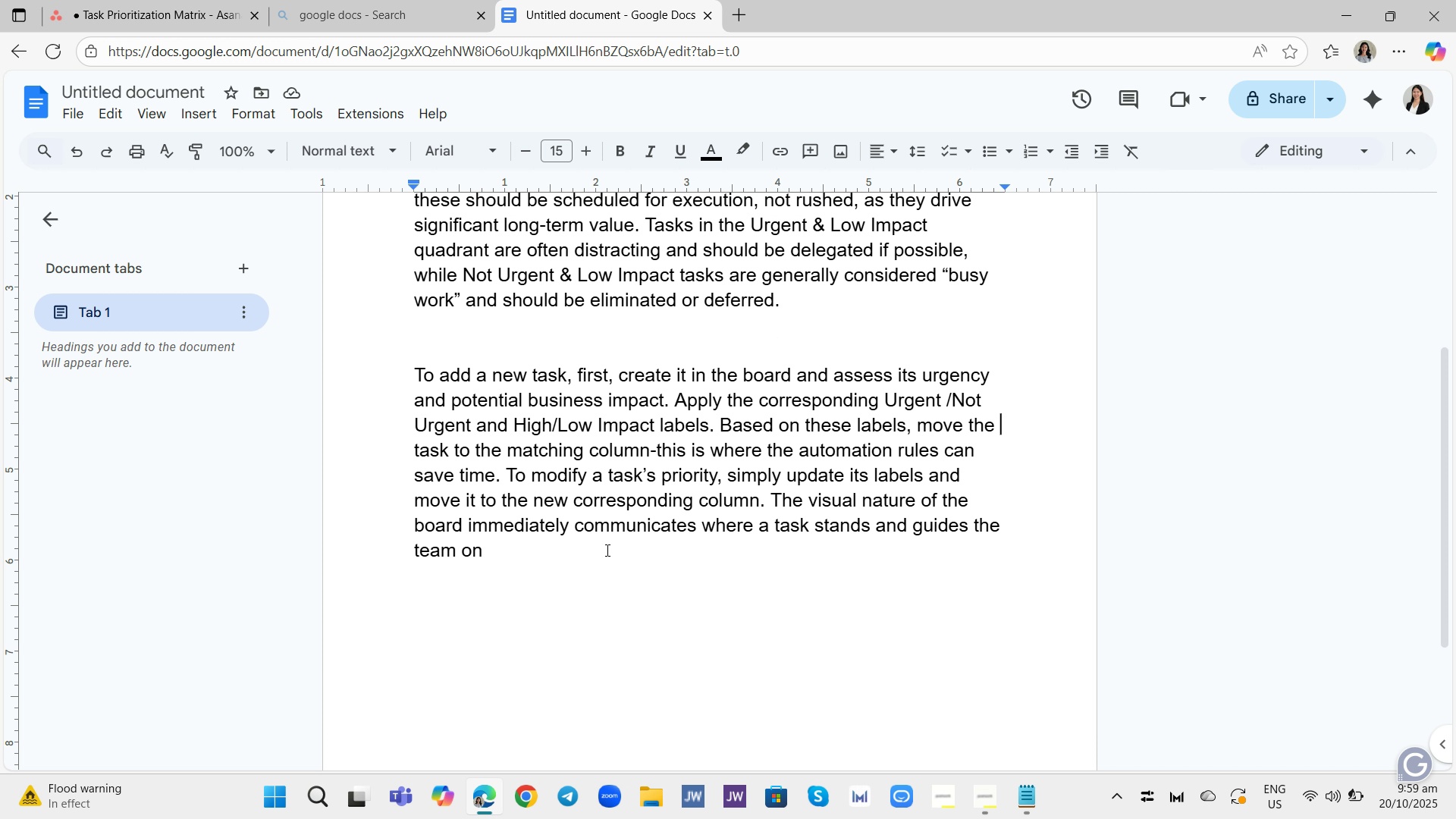 
left_click([605, 550])
 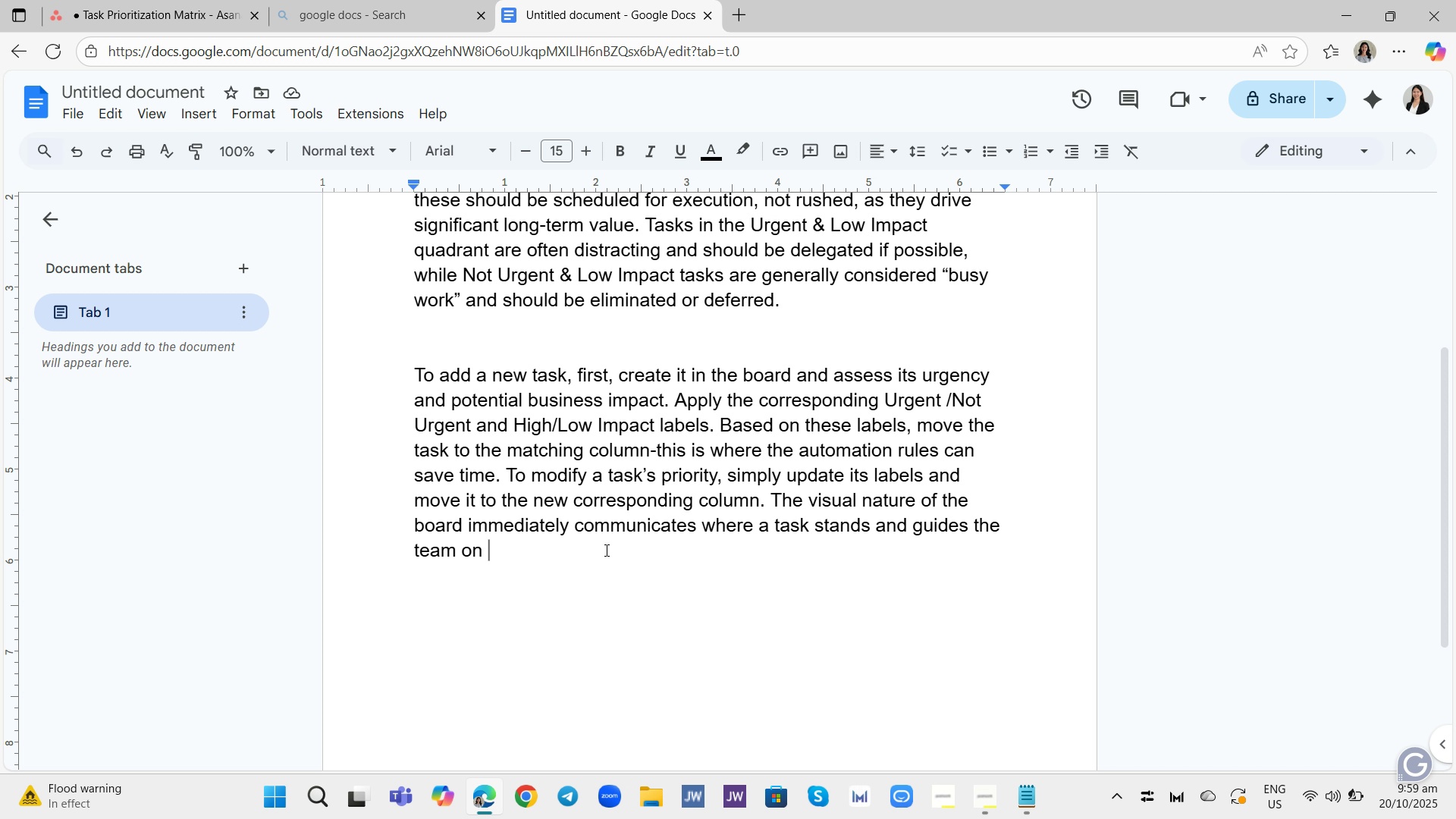 
type(what )
 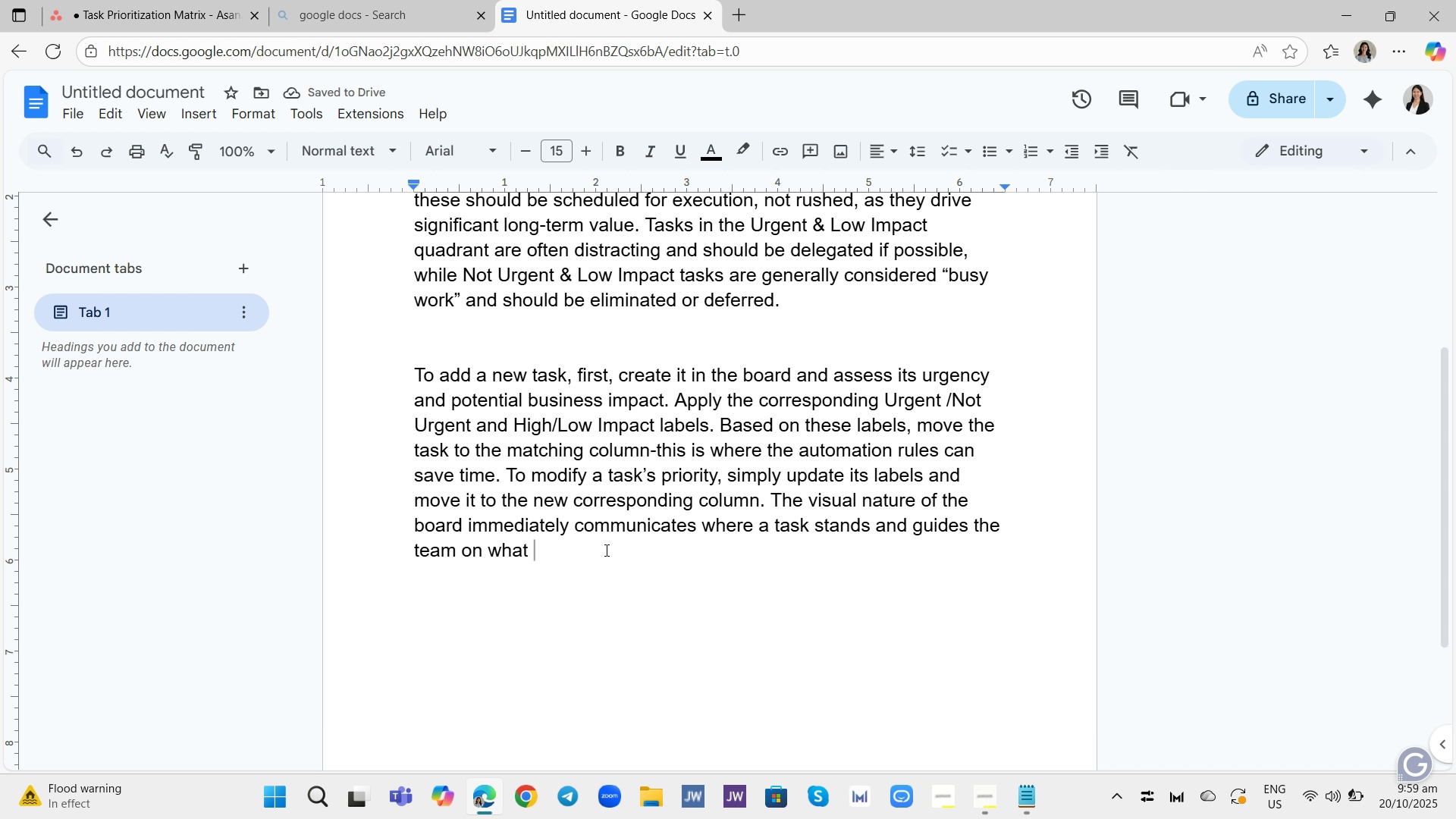 
type(to work on next, ensuring effort )
 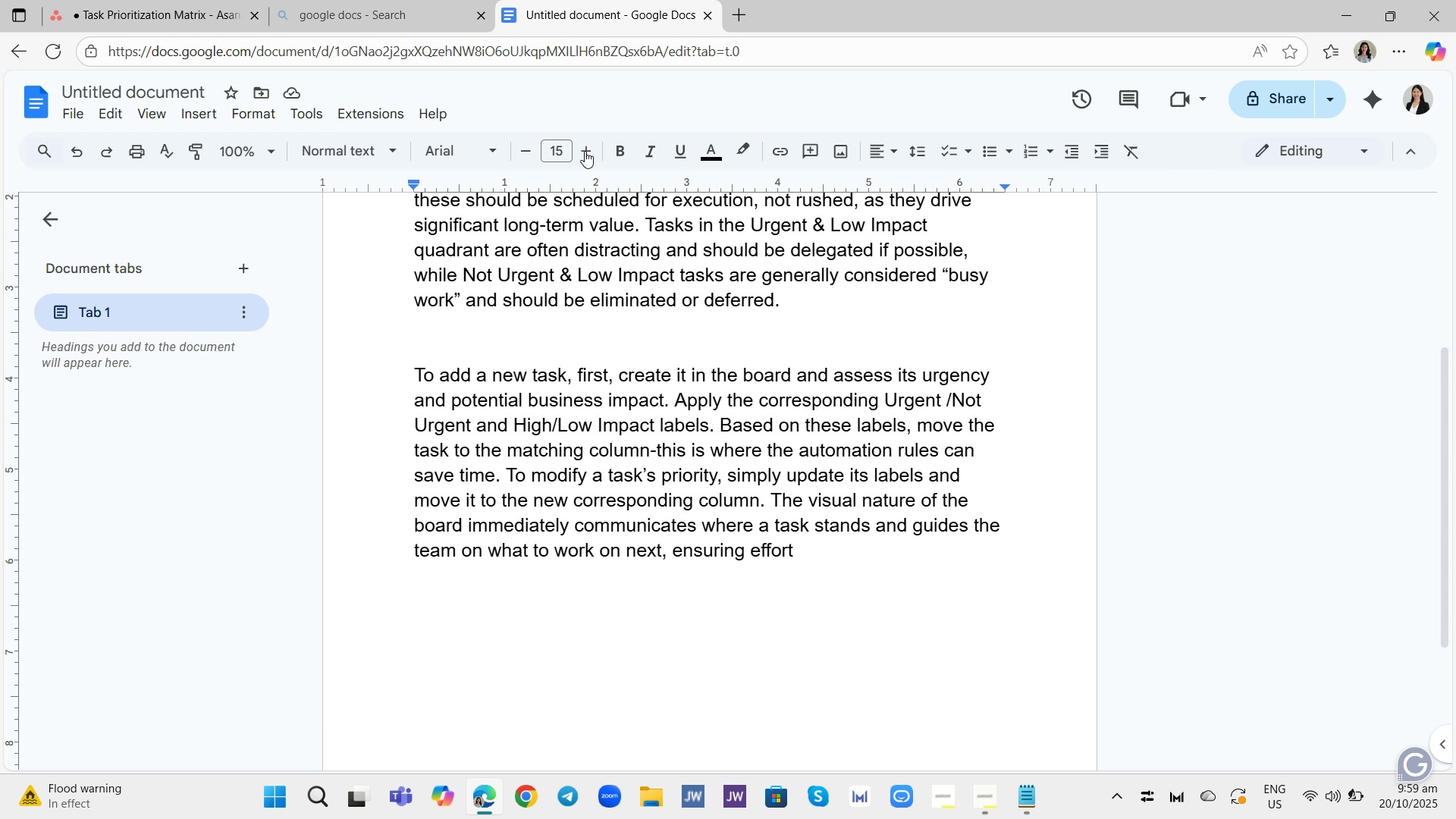 
wait(7.77)
 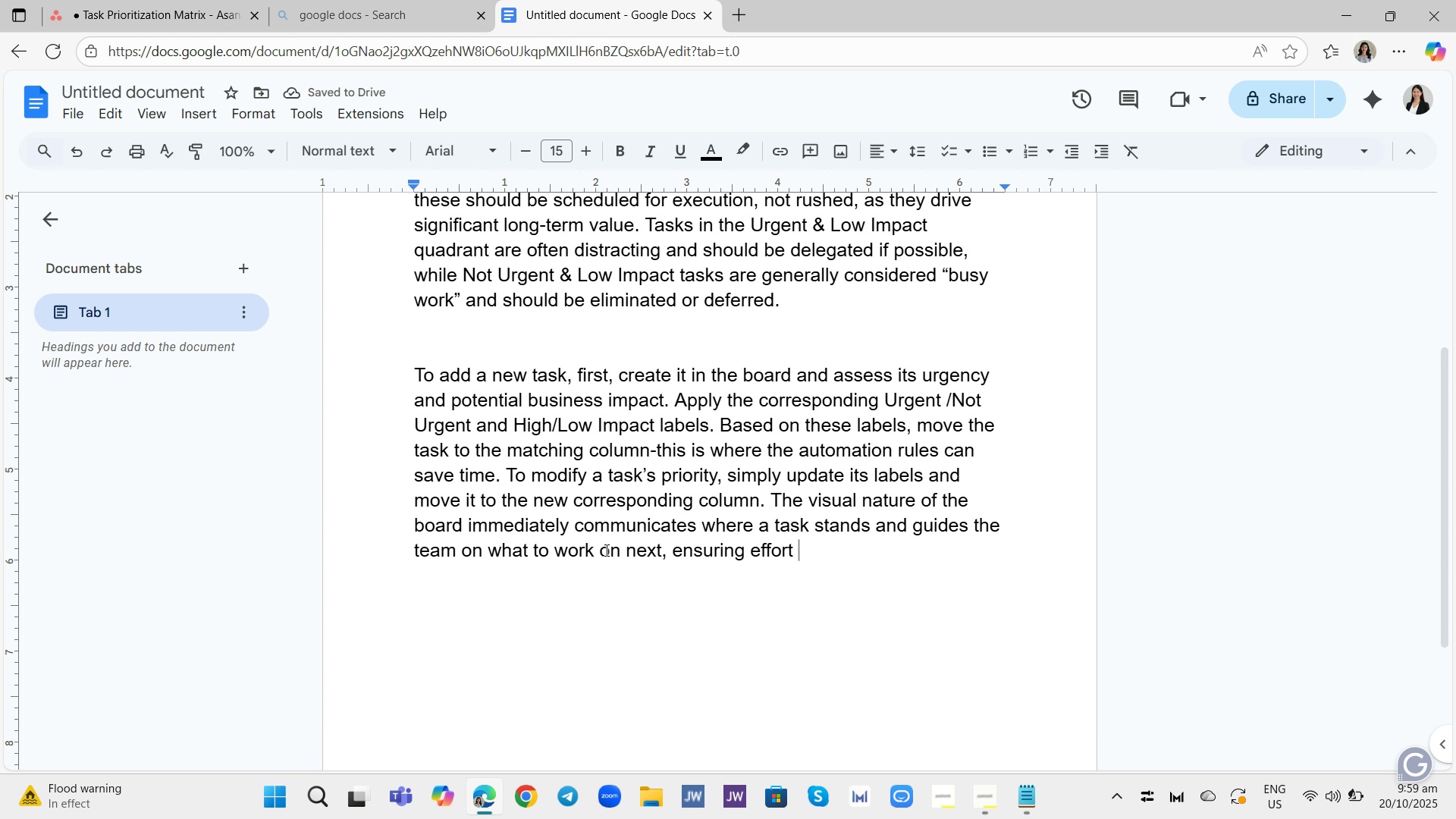 
scroll: coordinate [570, 292], scroll_direction: up, amount: 3.0
 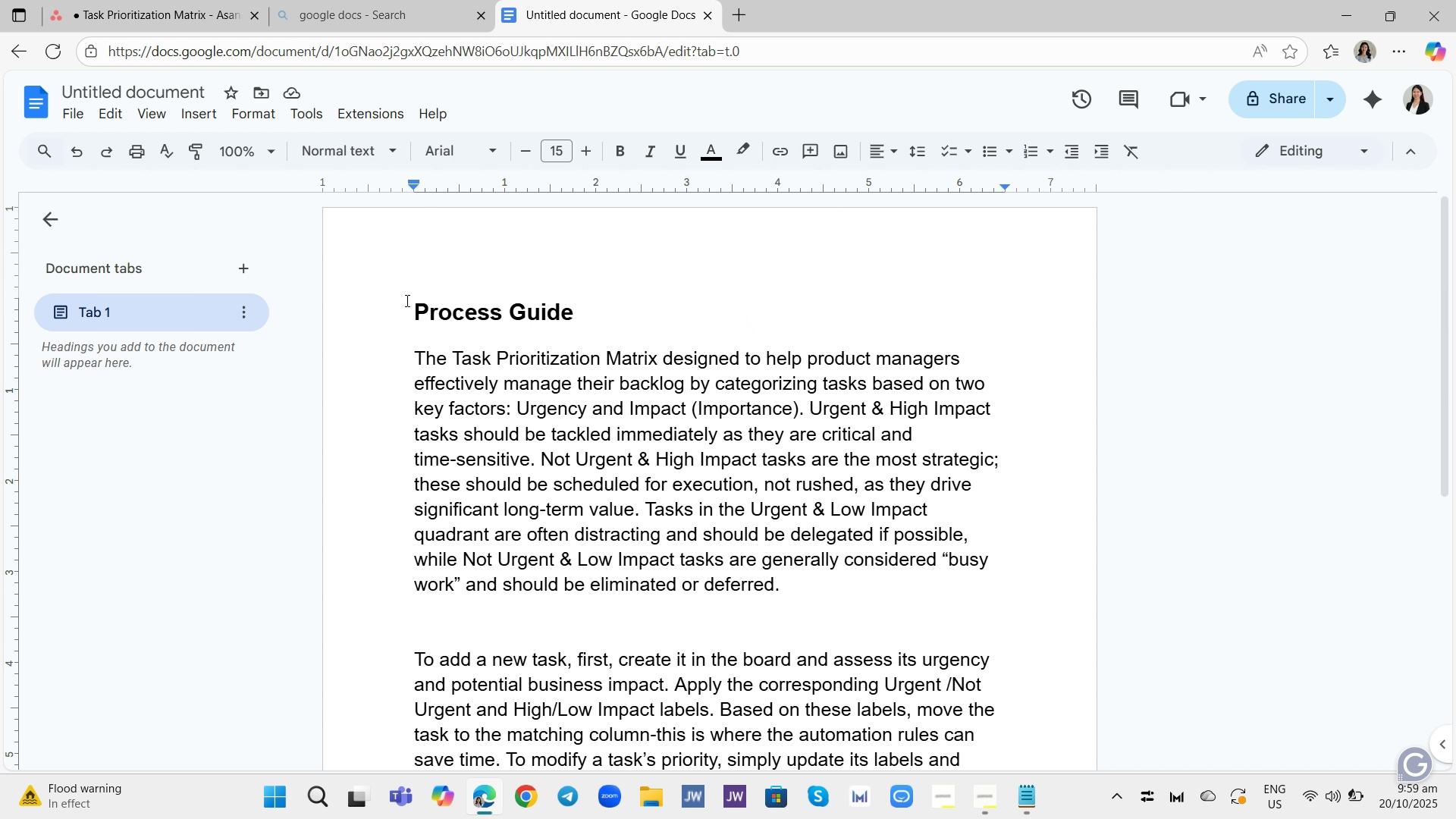 
left_click_drag(start_coordinate=[404, 300], to_coordinate=[585, 335])
 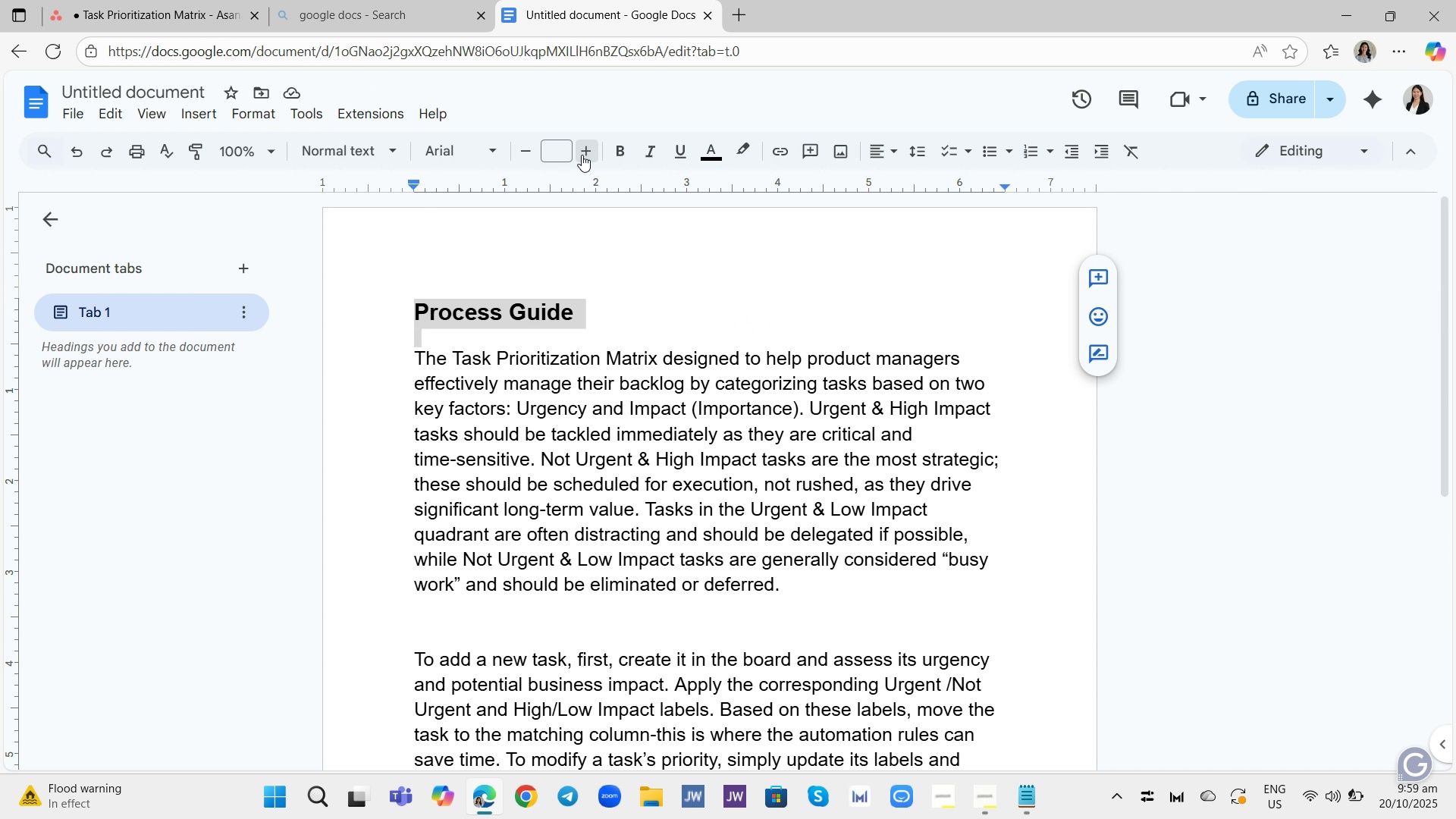 
double_click([582, 155])
 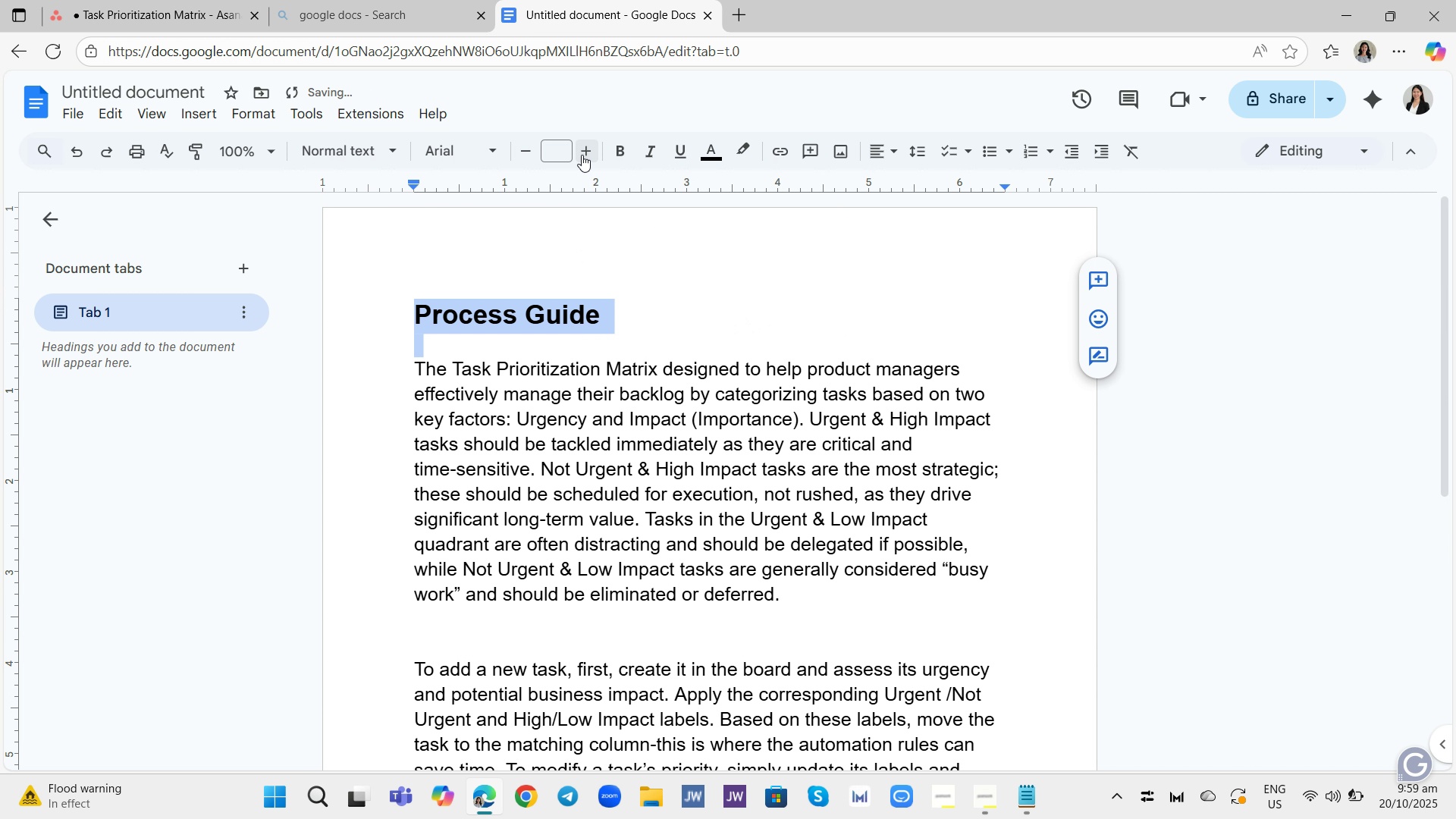 
triple_click([582, 155])
 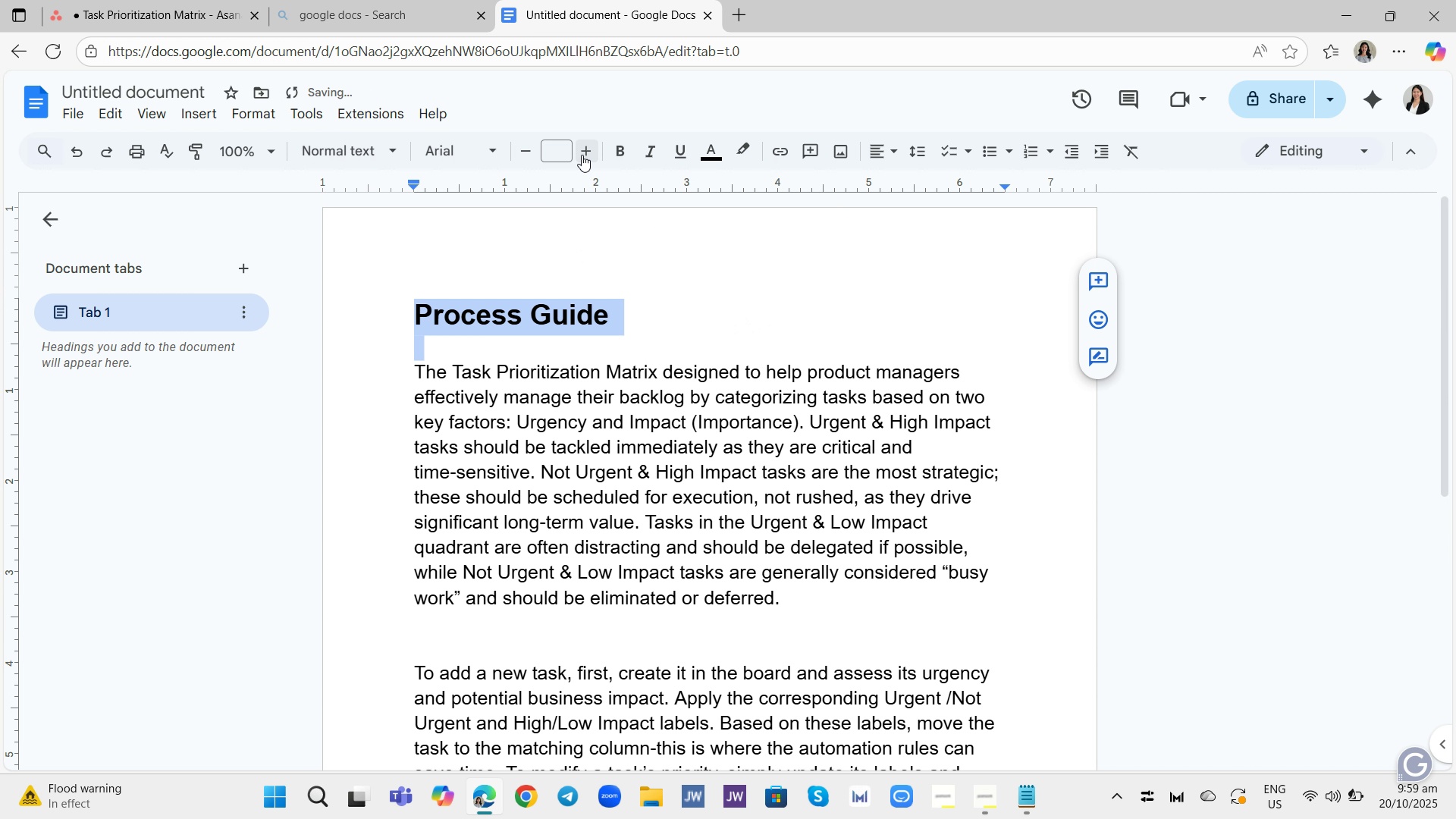 
triple_click([582, 155])
 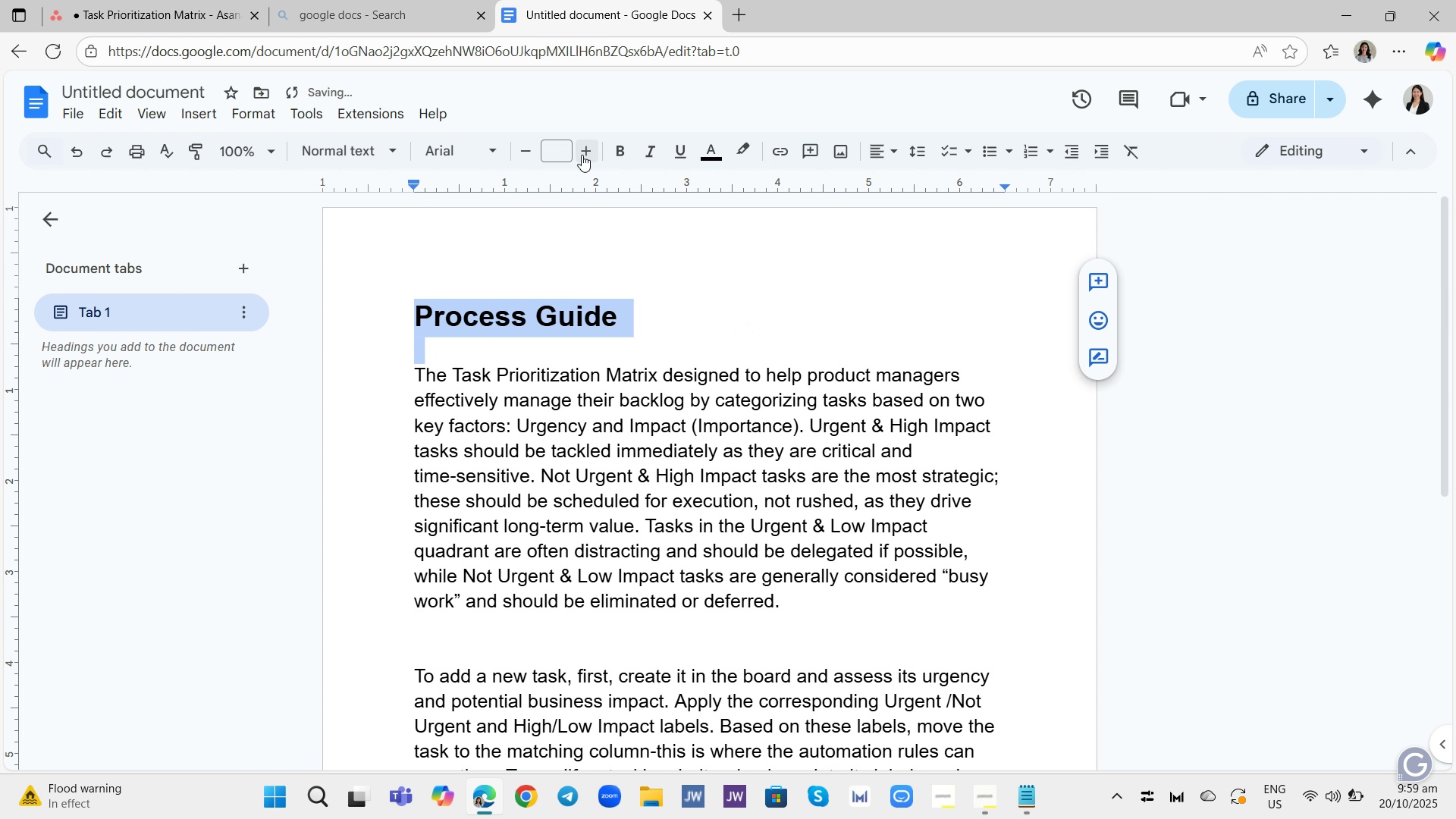 
triple_click([582, 155])
 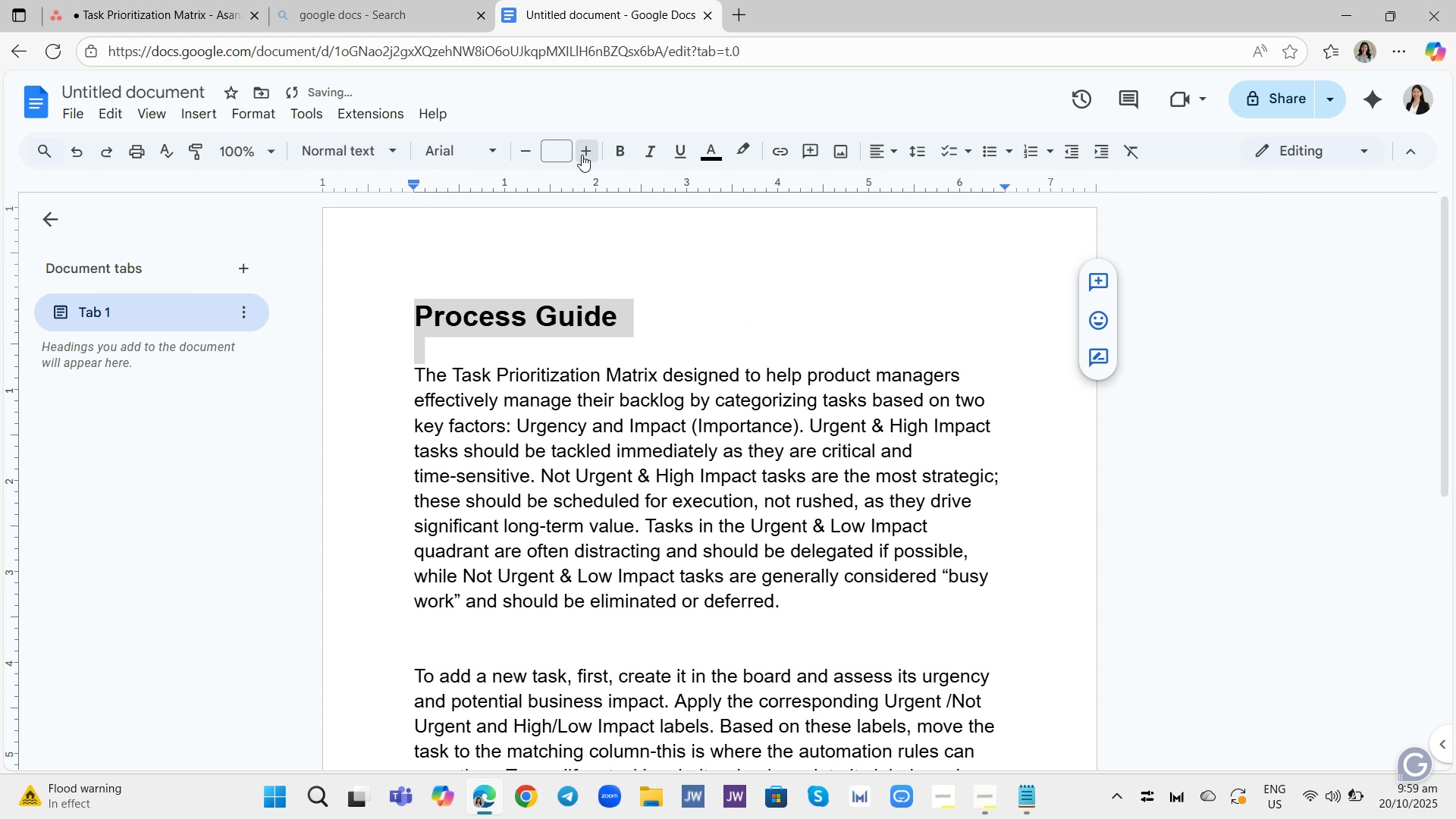 
triple_click([582, 155])
 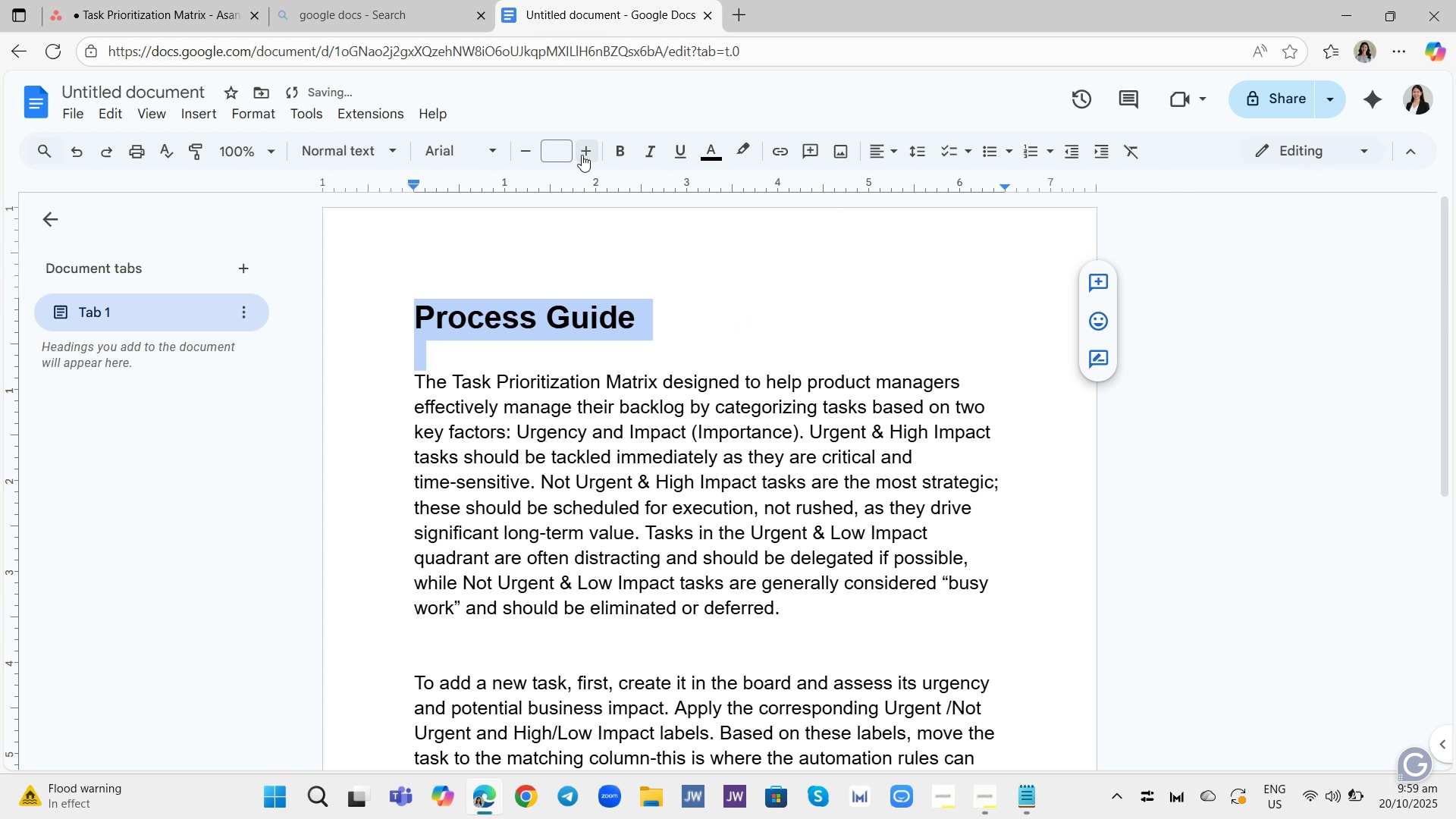 
triple_click([582, 155])
 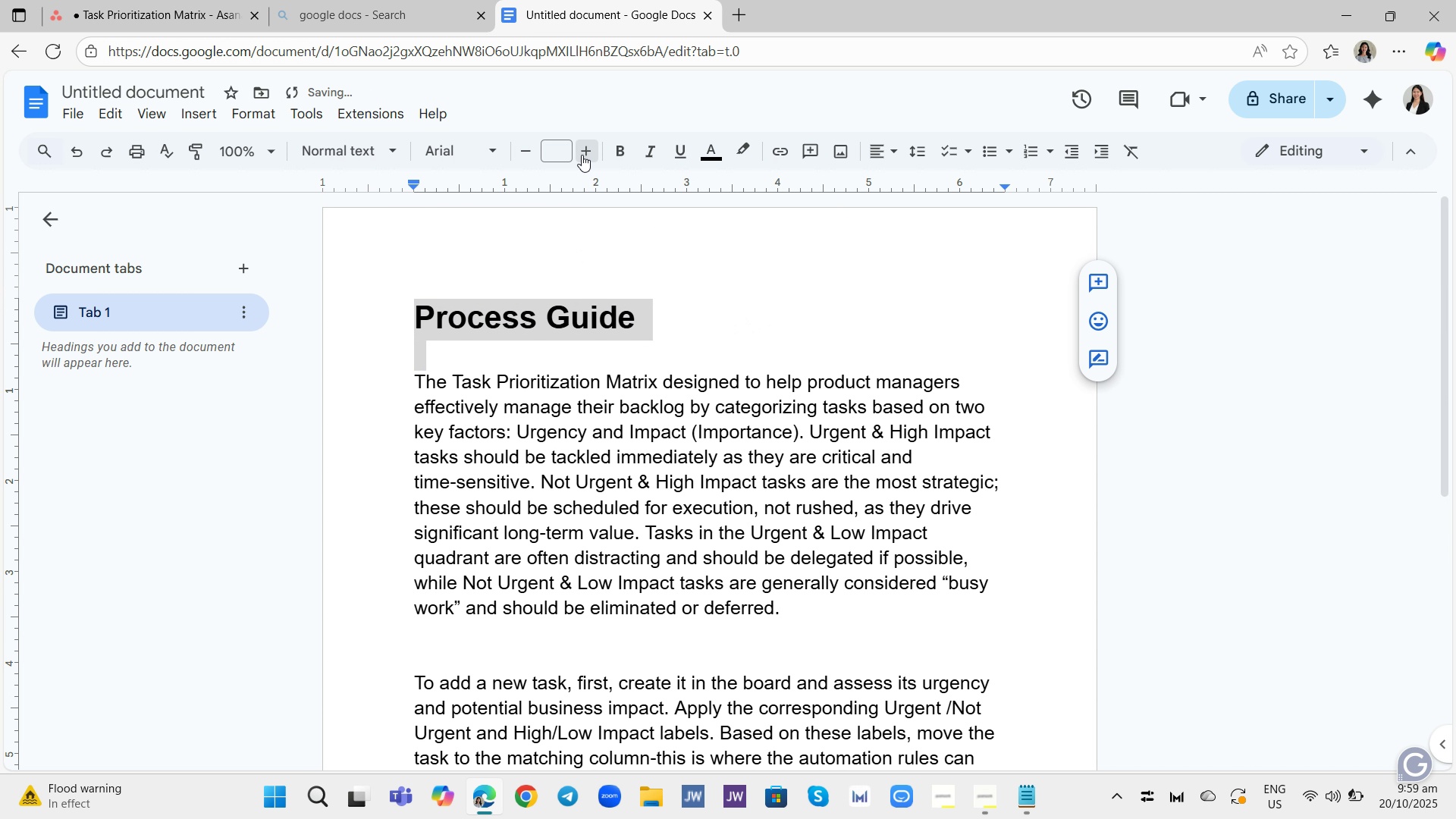 
left_click([582, 155])
 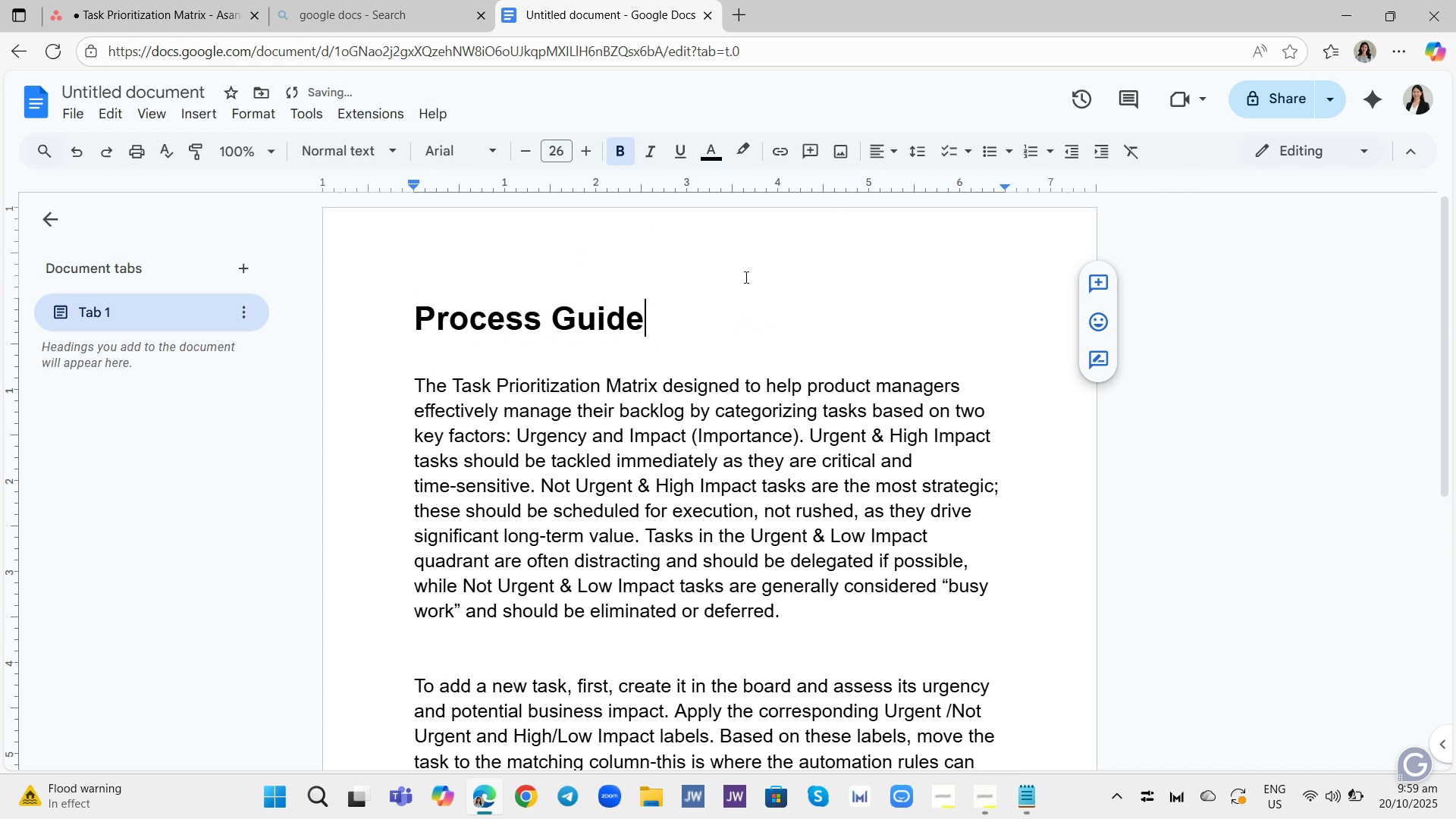 
left_click([745, 277])
 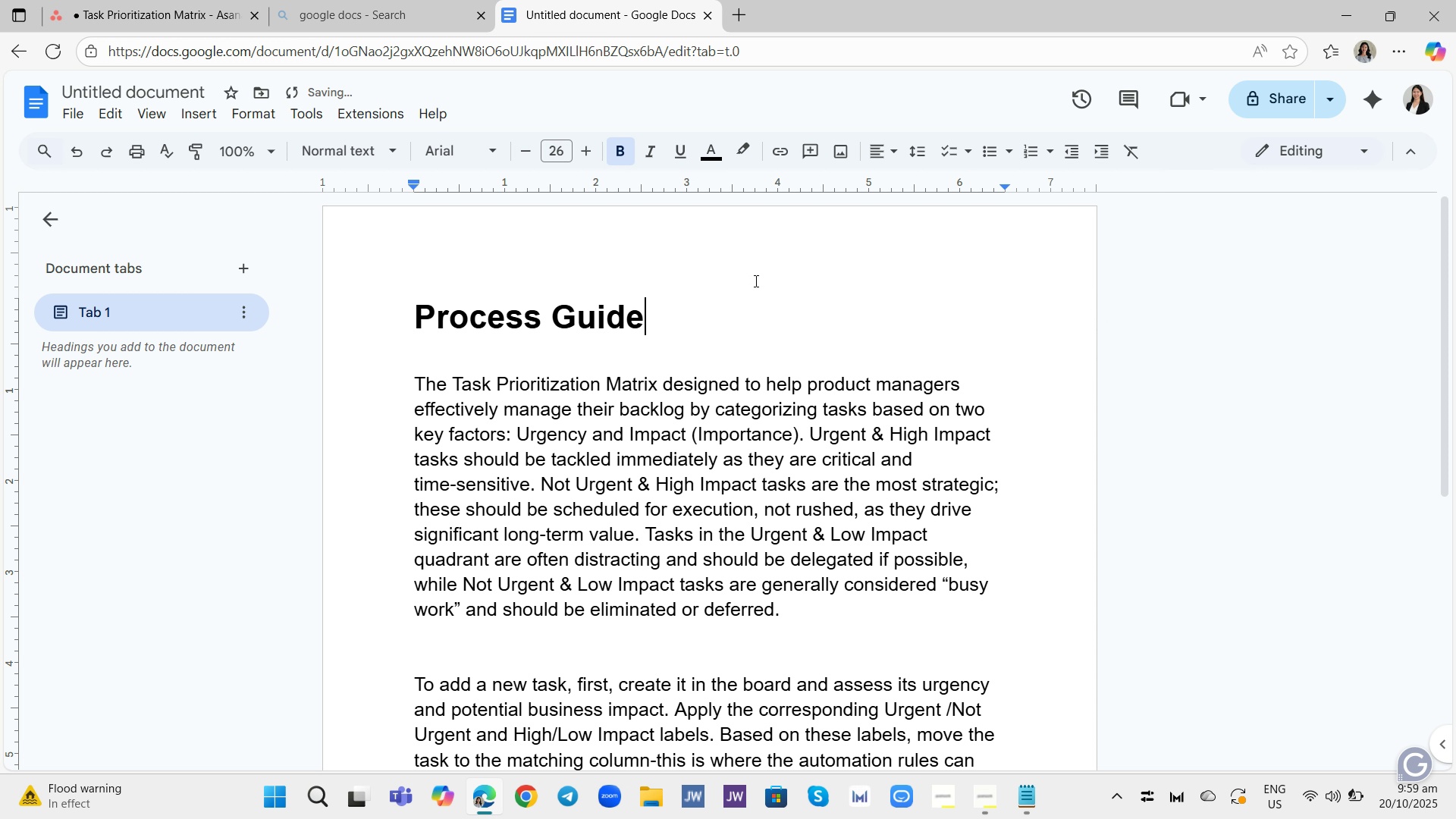 
scroll: coordinate [755, 281], scroll_direction: down, amount: 4.0
 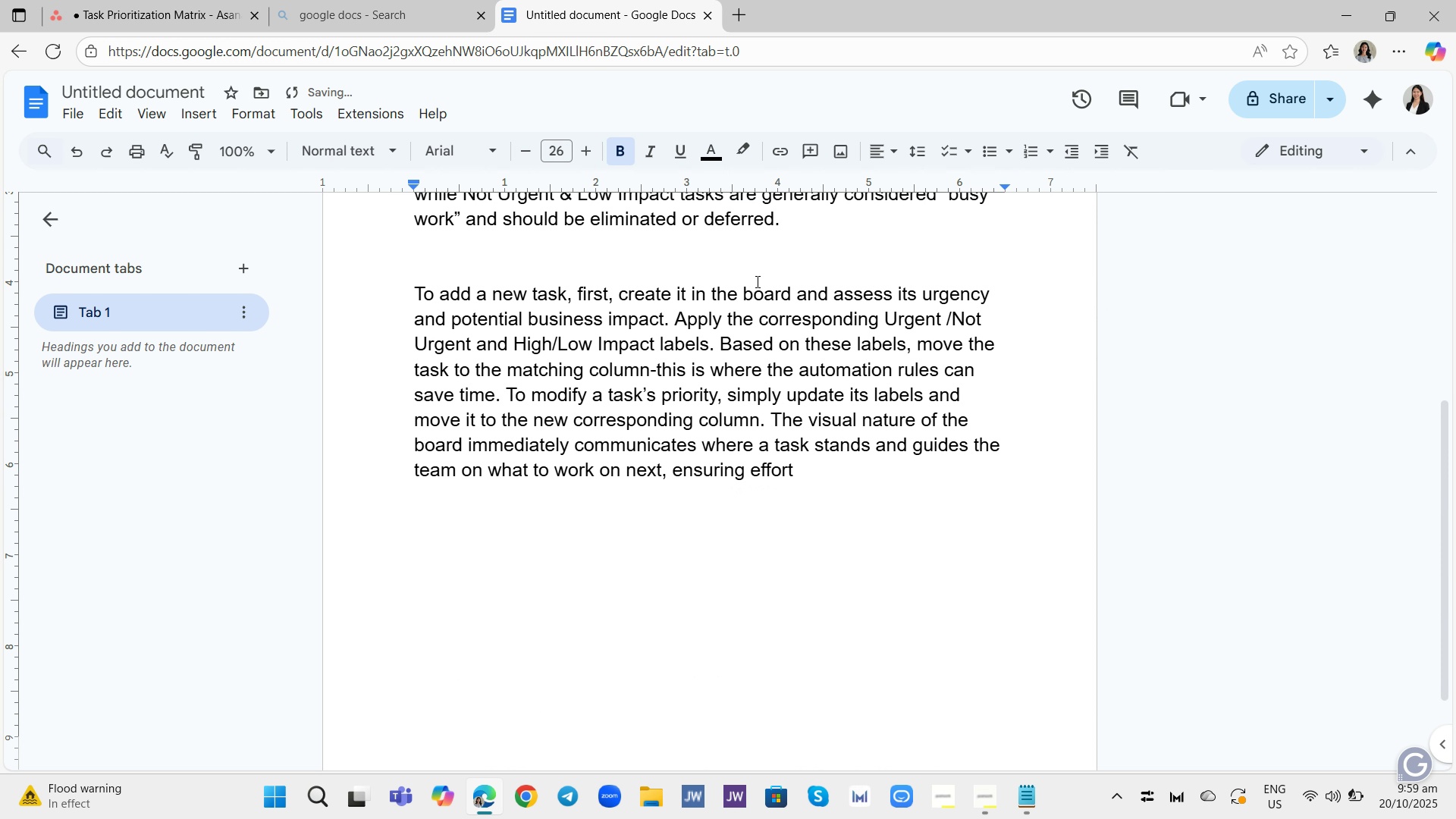 
scroll: coordinate [757, 281], scroll_direction: up, amount: 5.0
 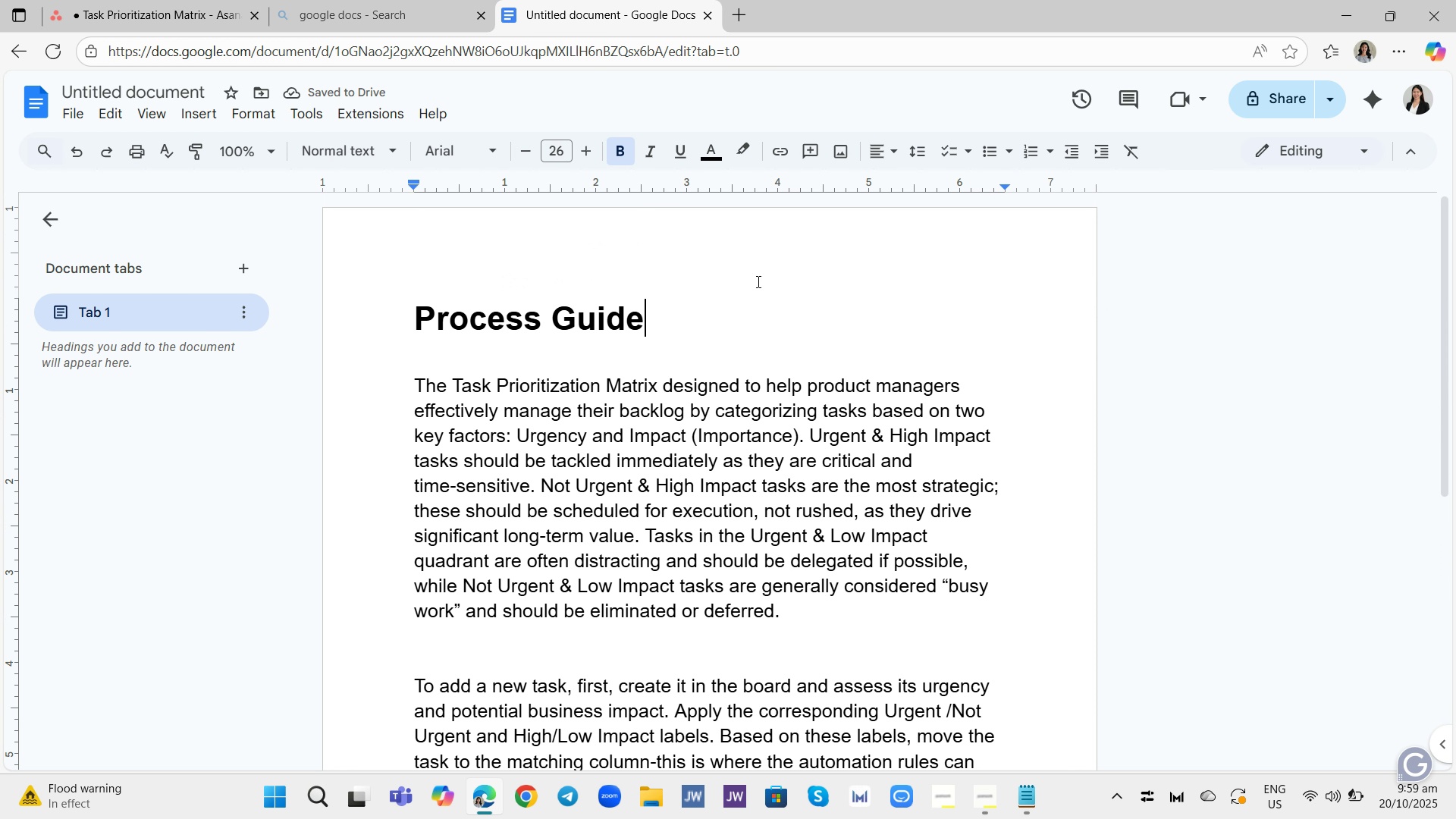 
scroll: coordinate [757, 281], scroll_direction: down, amount: 1.0
 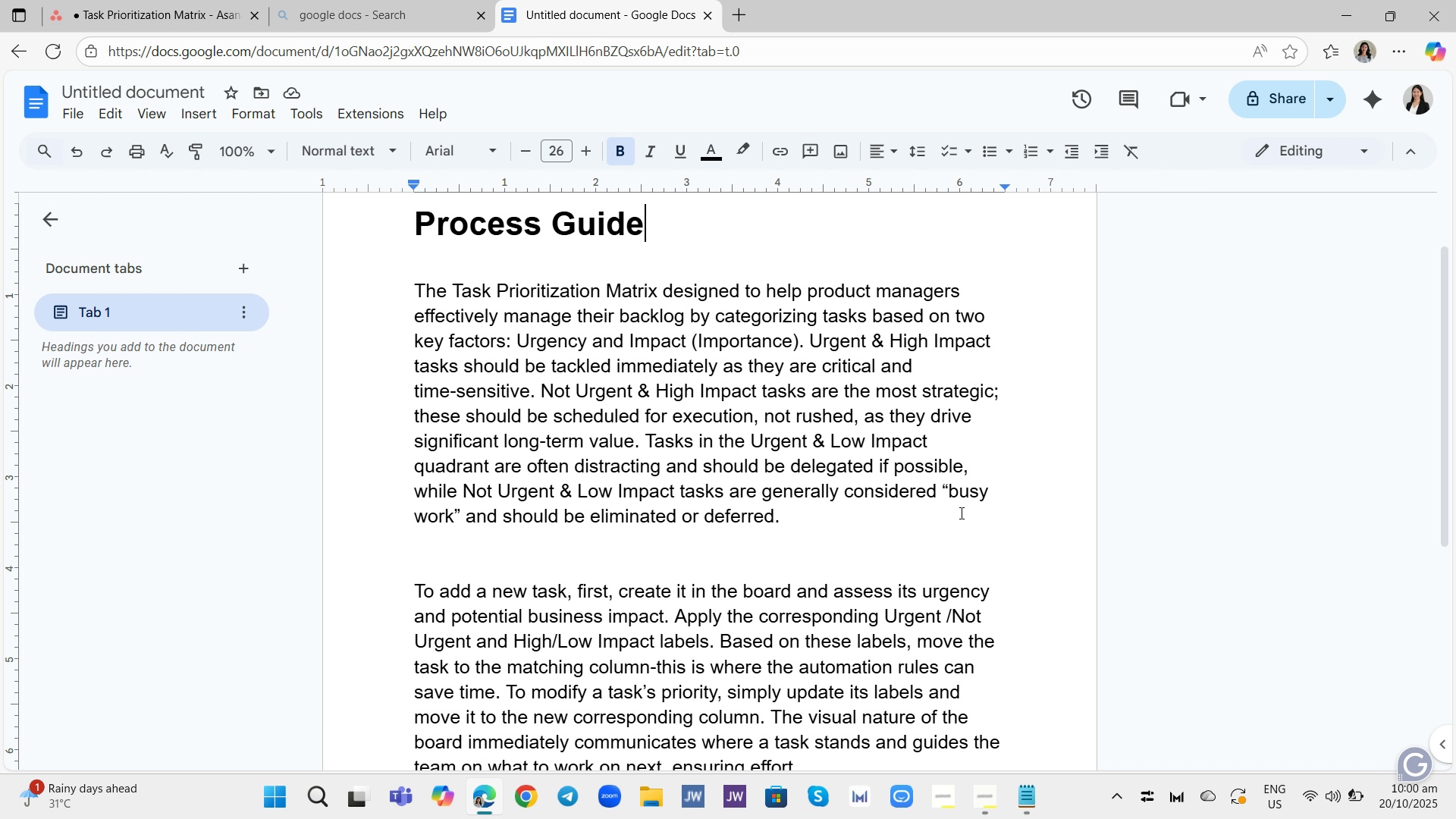 
wait(42.82)
 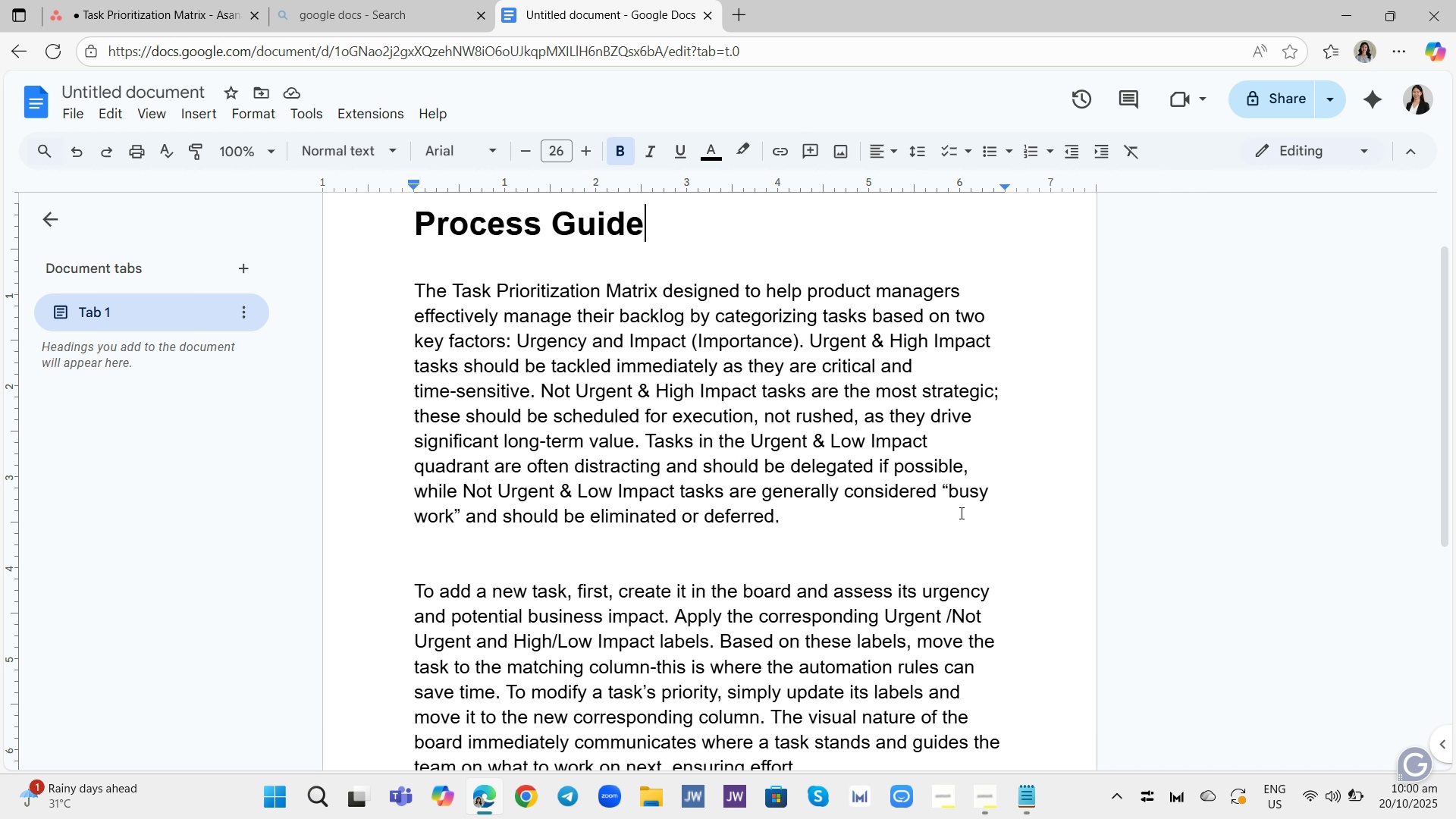 
scroll: coordinate [637, 532], scroll_direction: down, amount: 2.0
 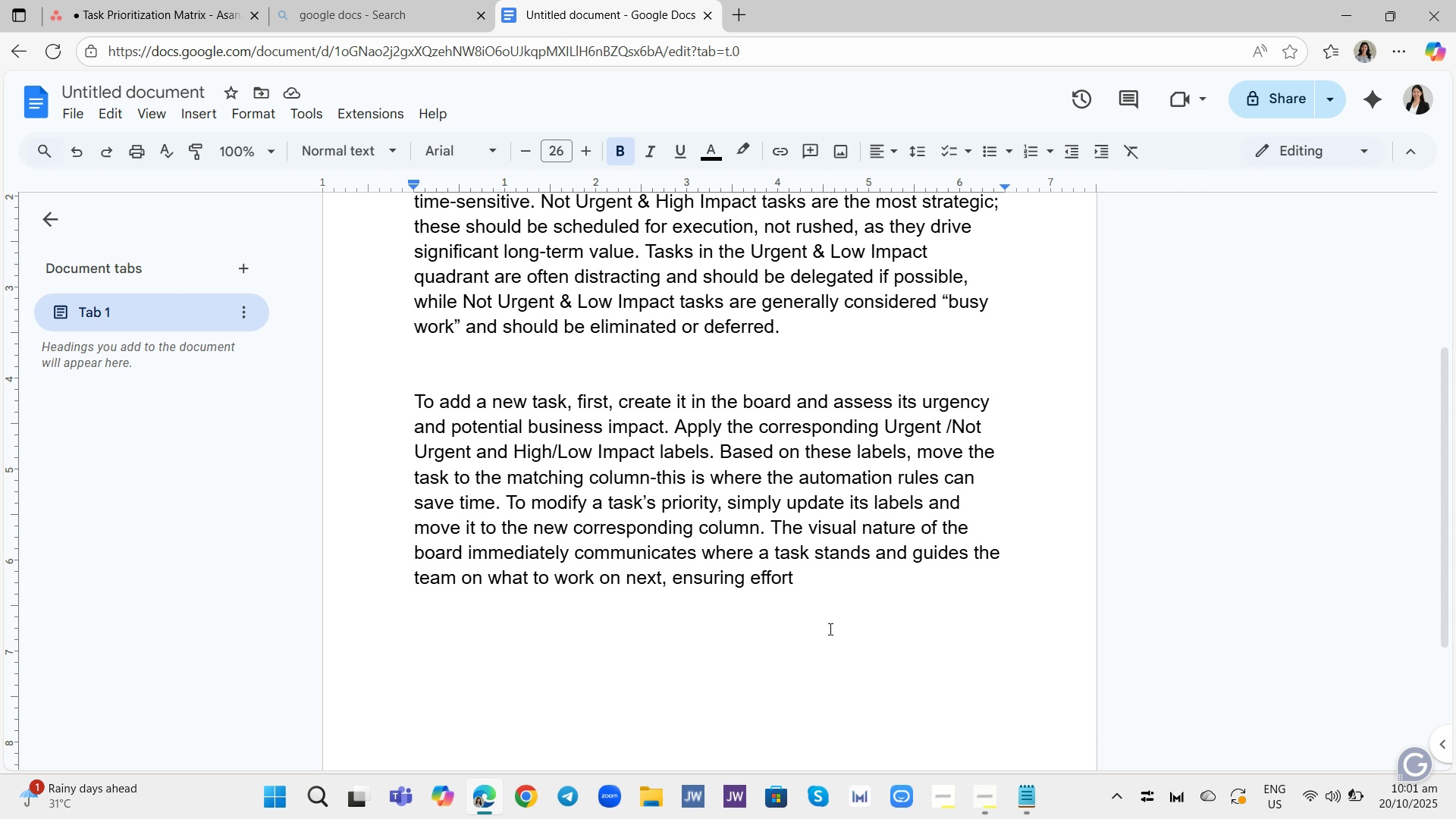 
wait(49.42)
 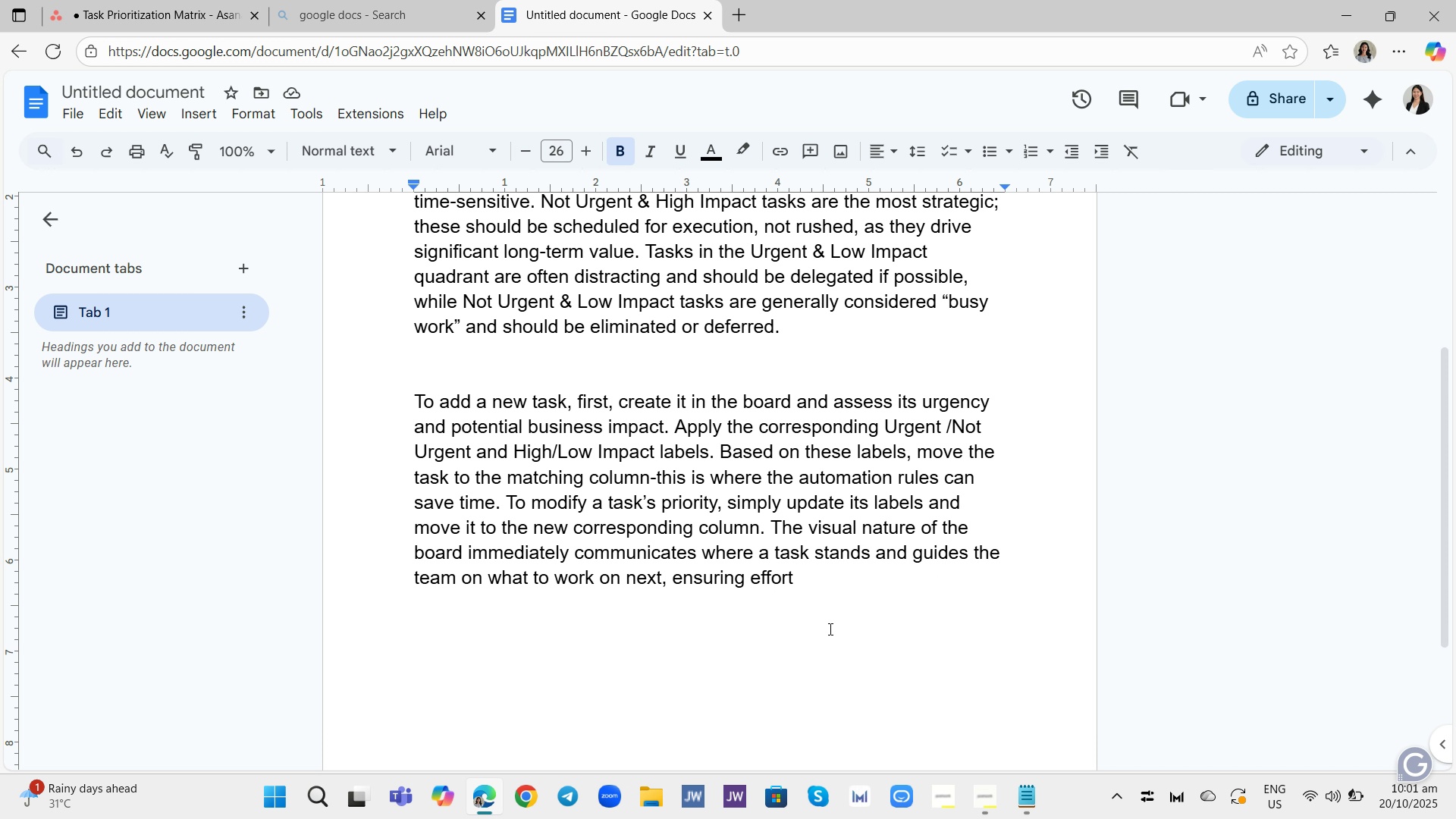 
left_click([984, 792])